 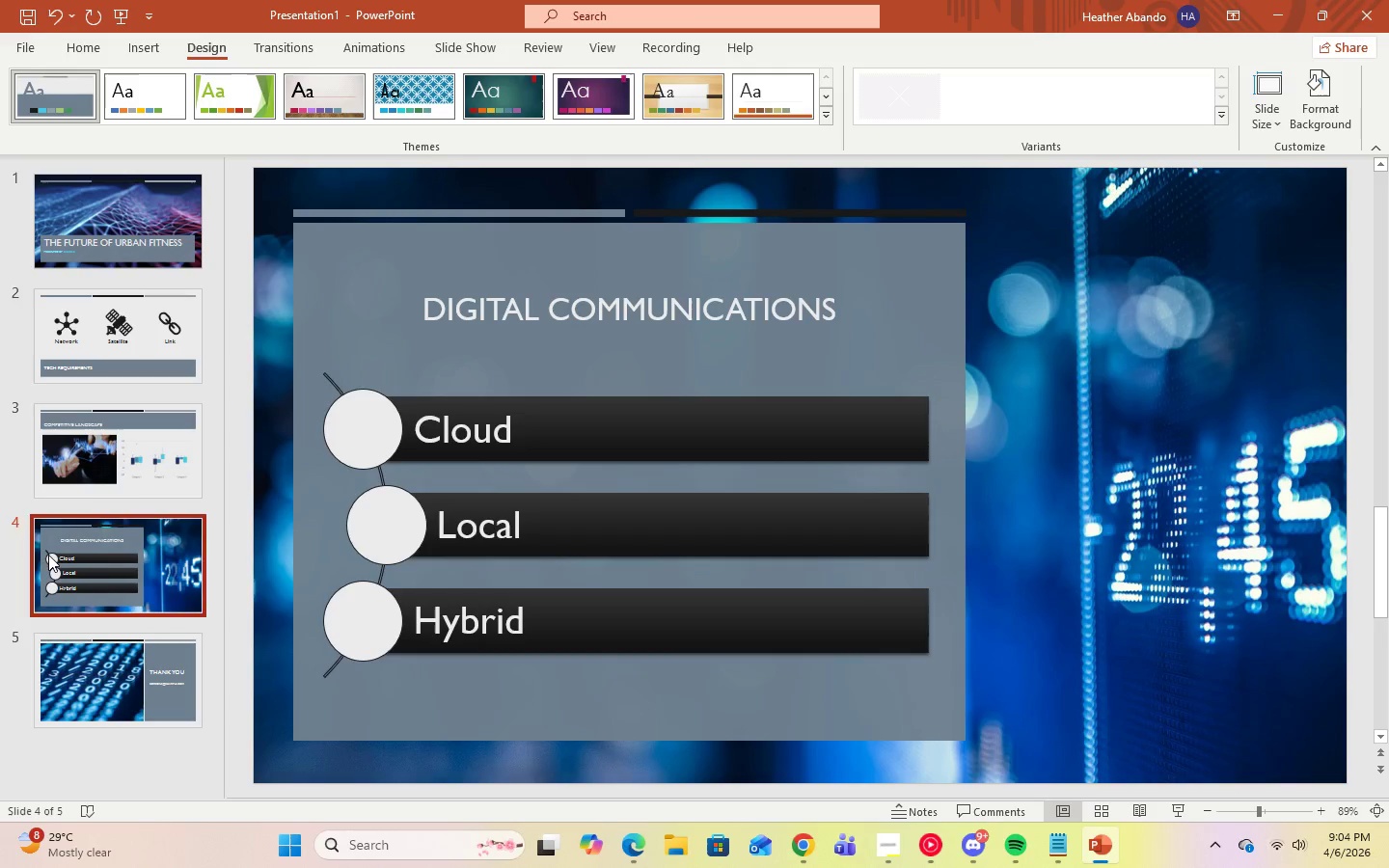 
left_click([383, 439])
 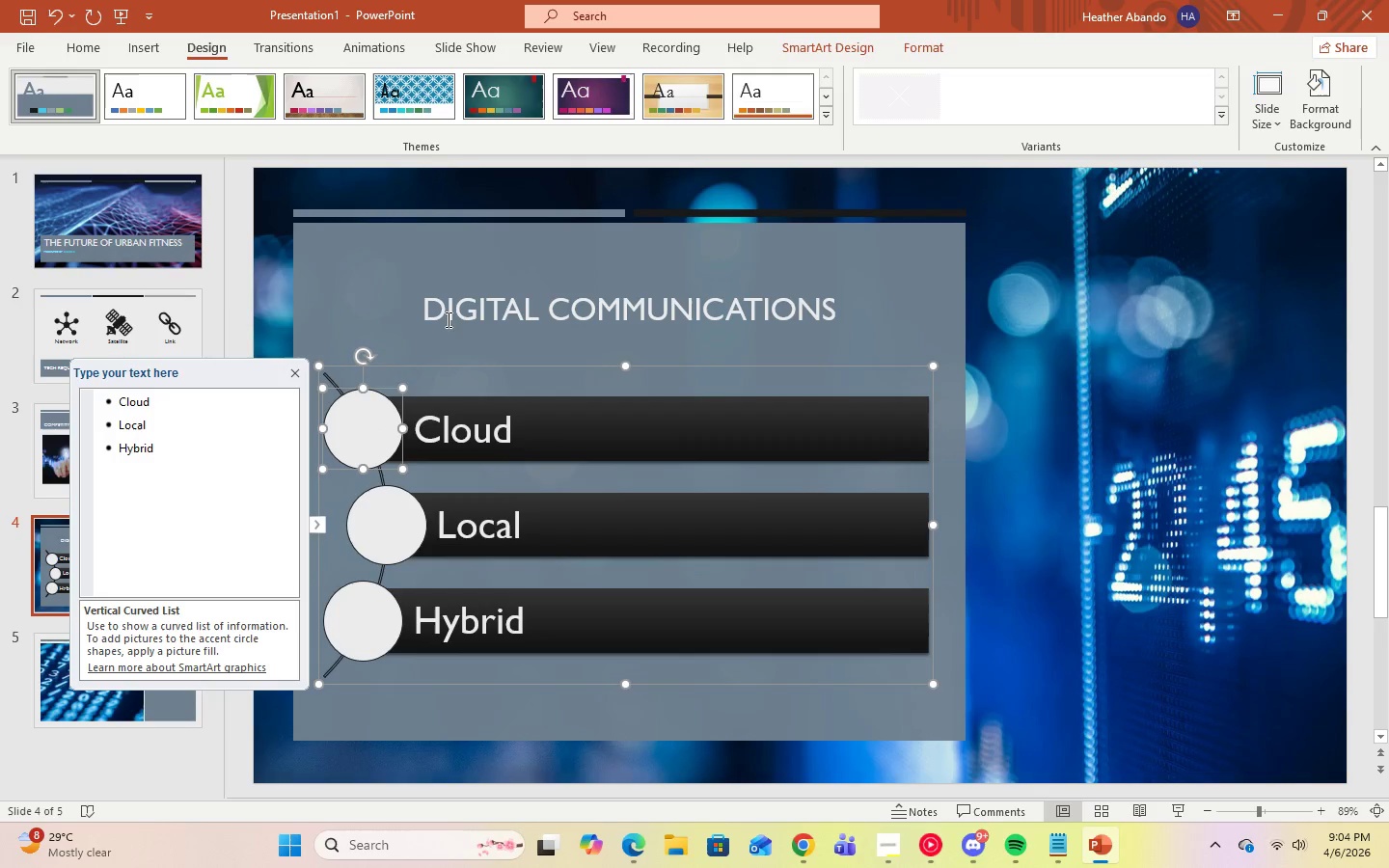 
left_click([390, 276])
 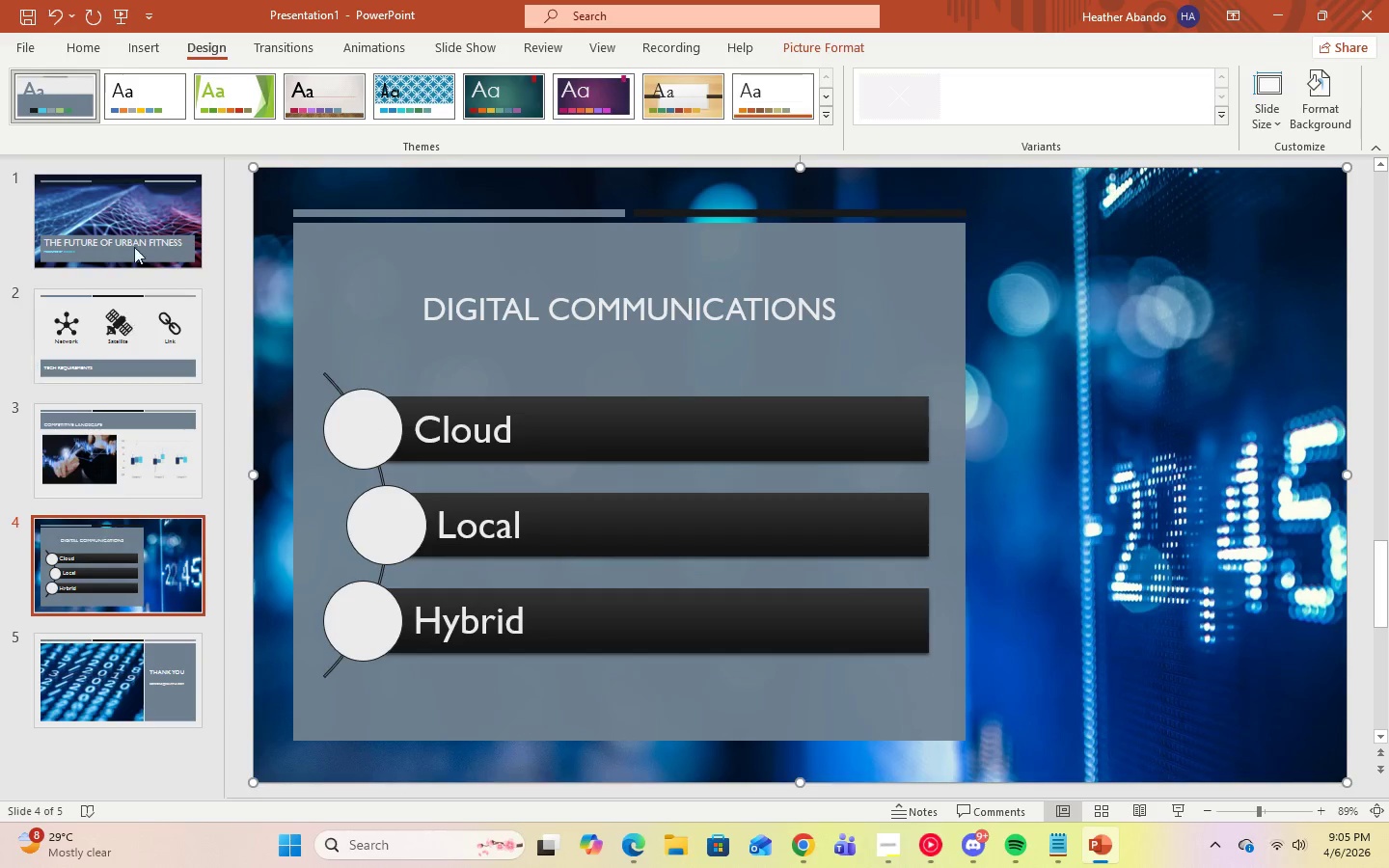 
left_click([134, 229])
 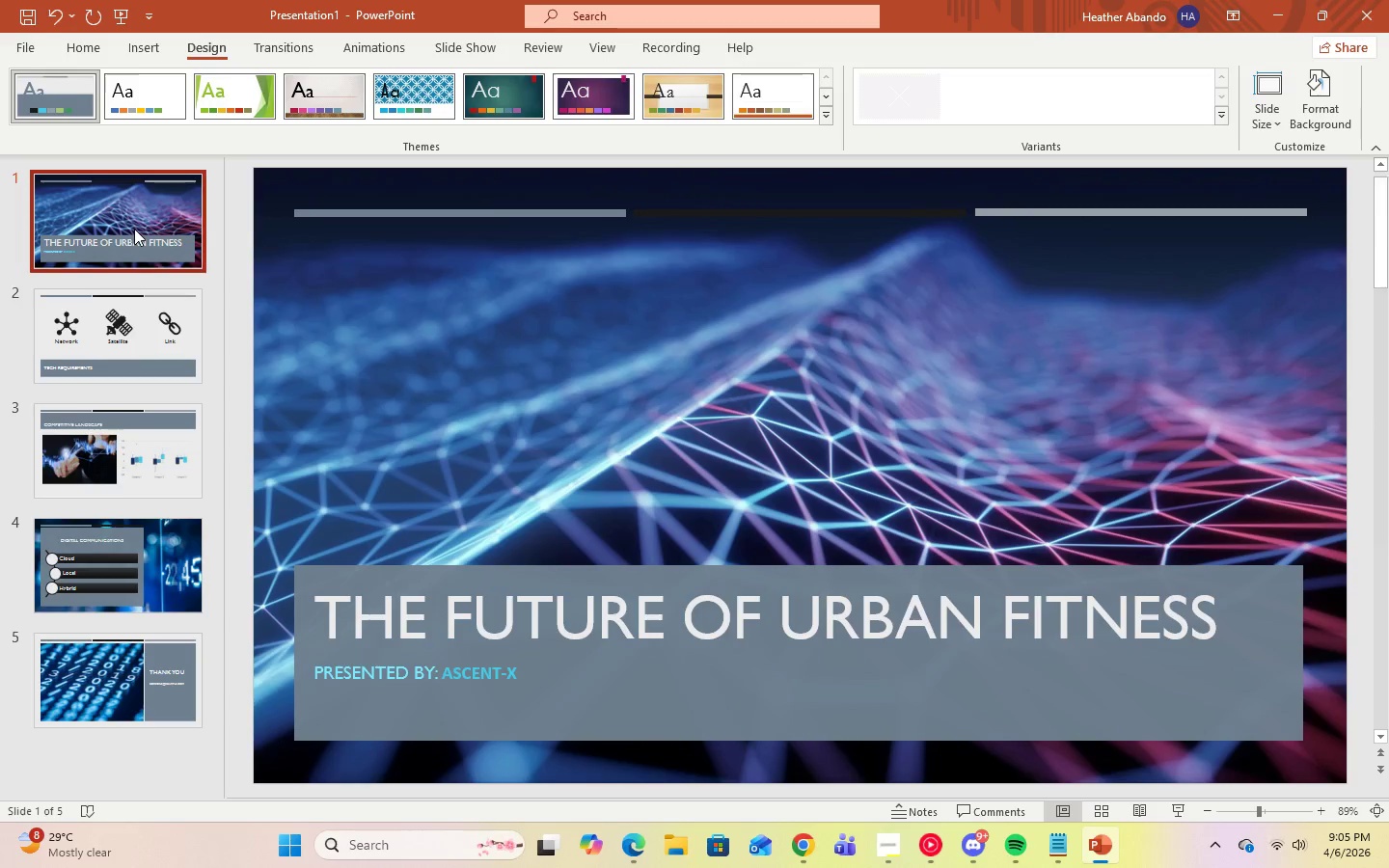 
right_click([134, 229])
 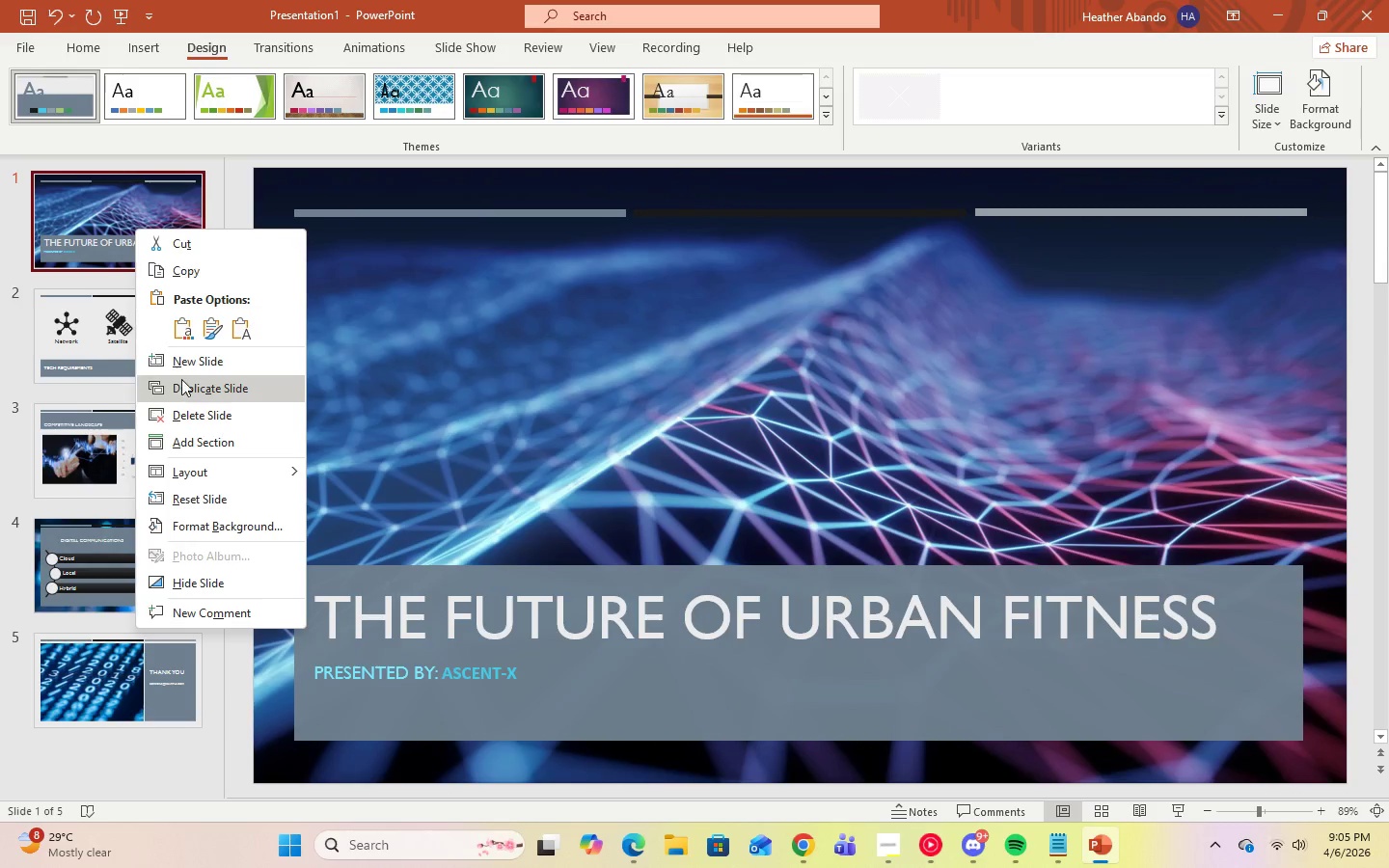 
left_click([181, 364])
 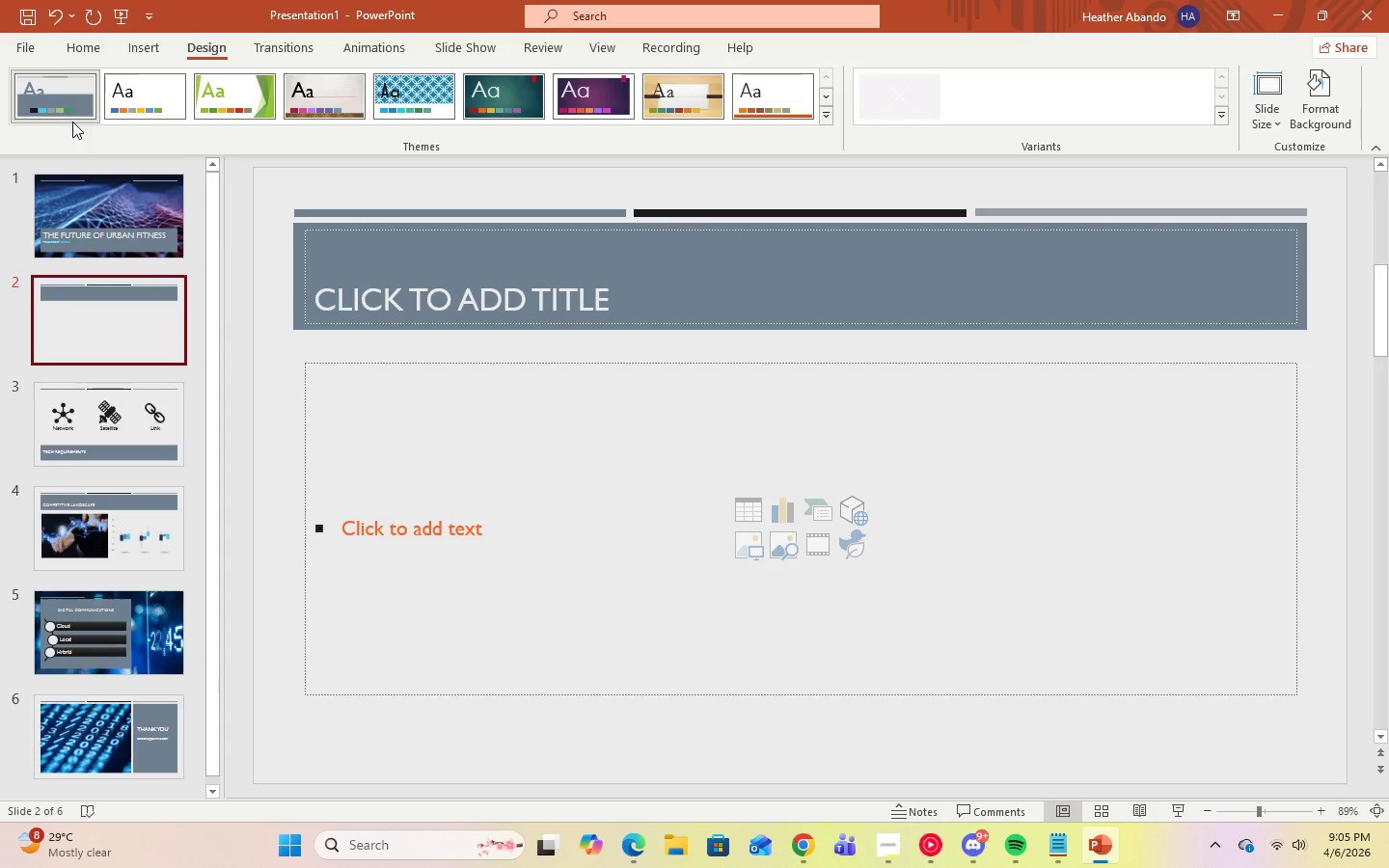 
left_click([75, 56])
 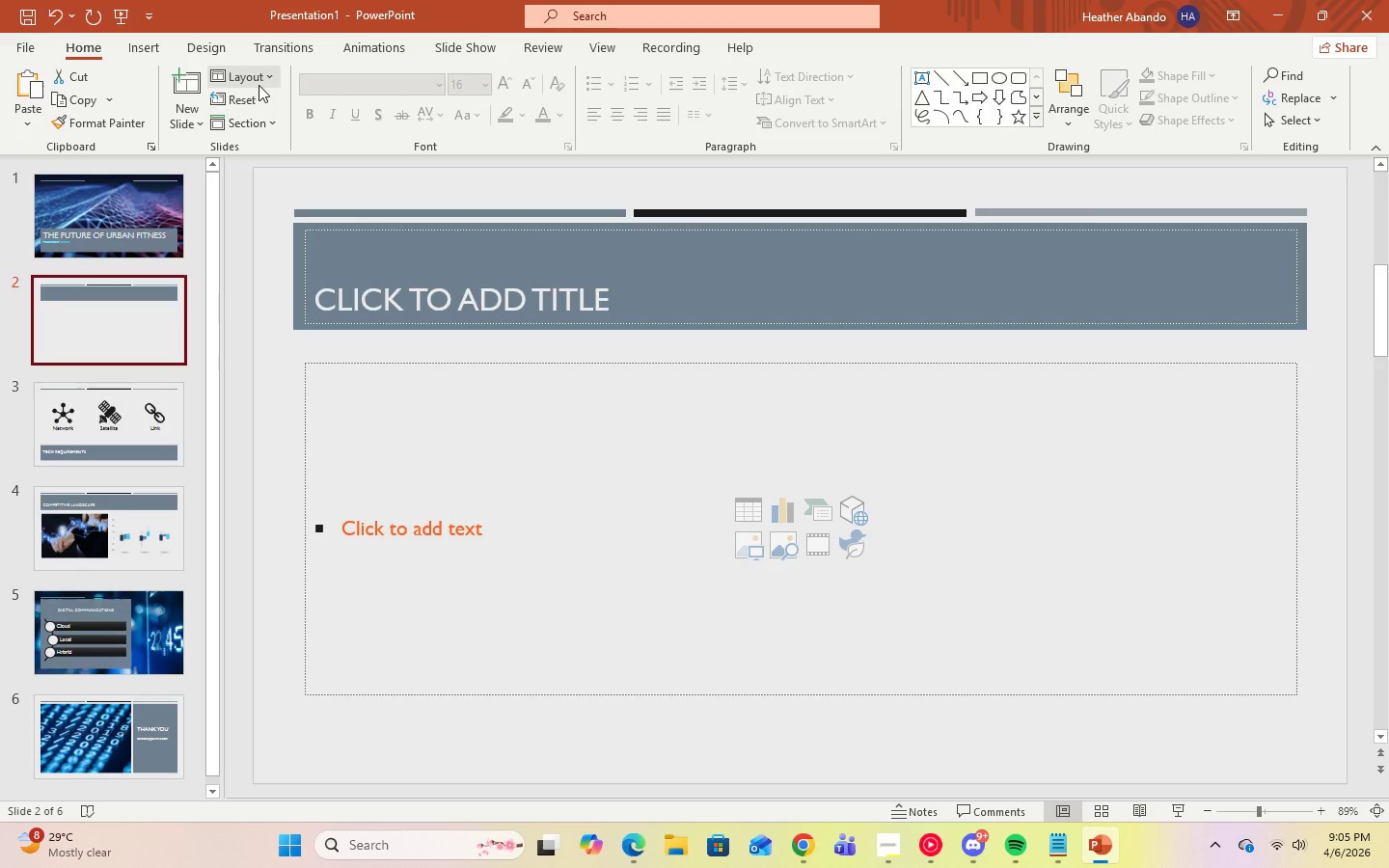 
left_click([263, 85])
 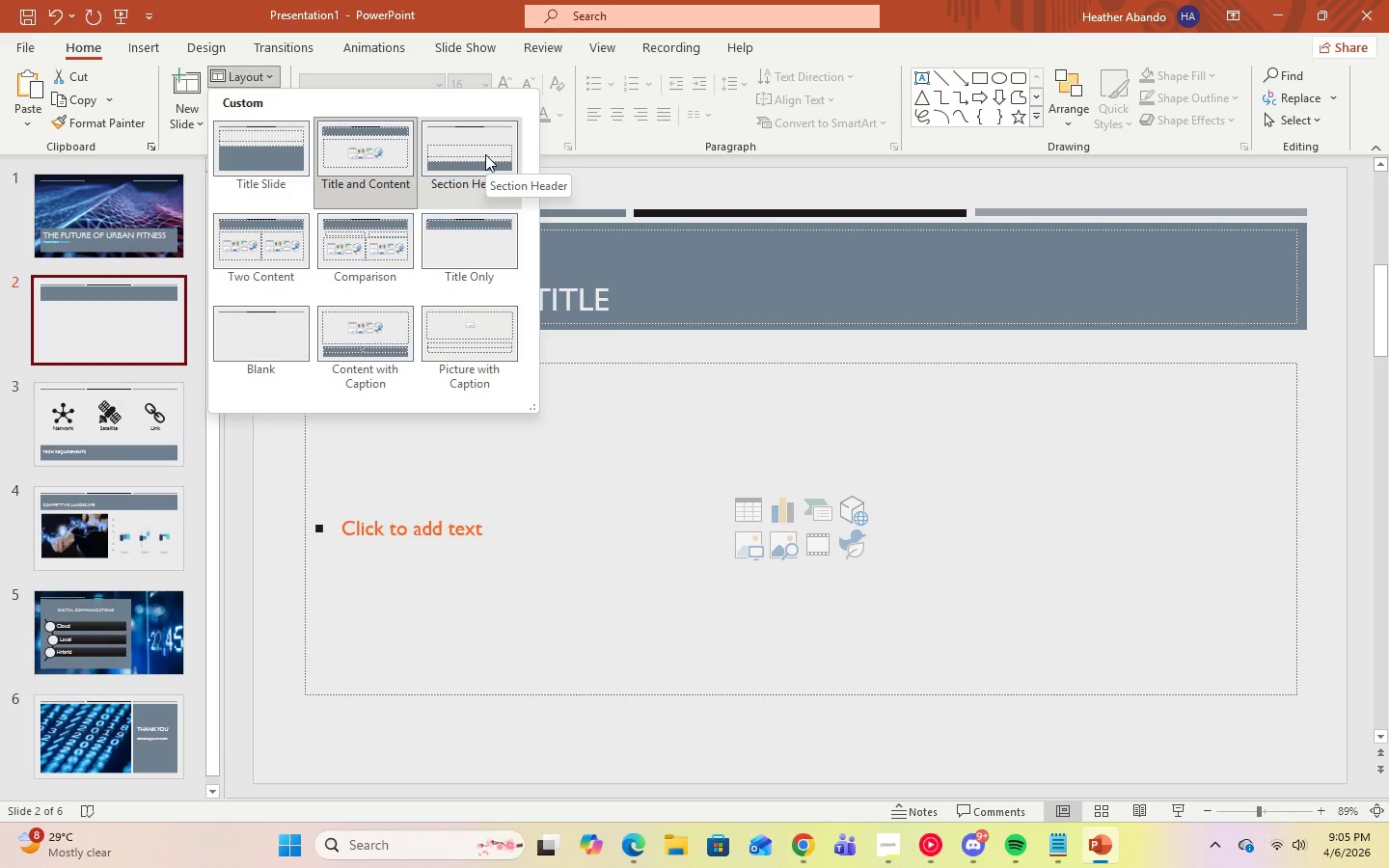 
wait(7.83)
 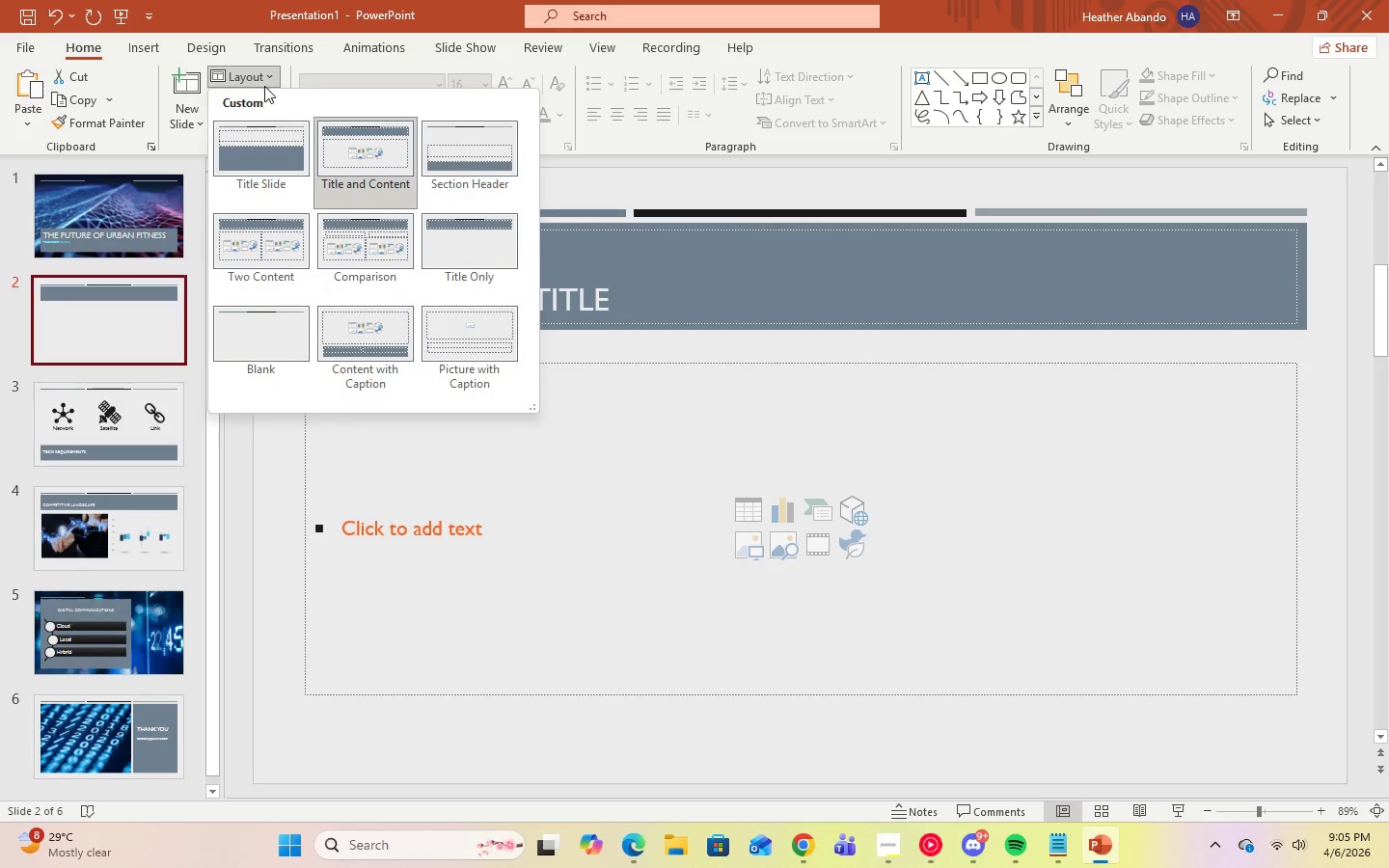 
left_click([273, 245])
 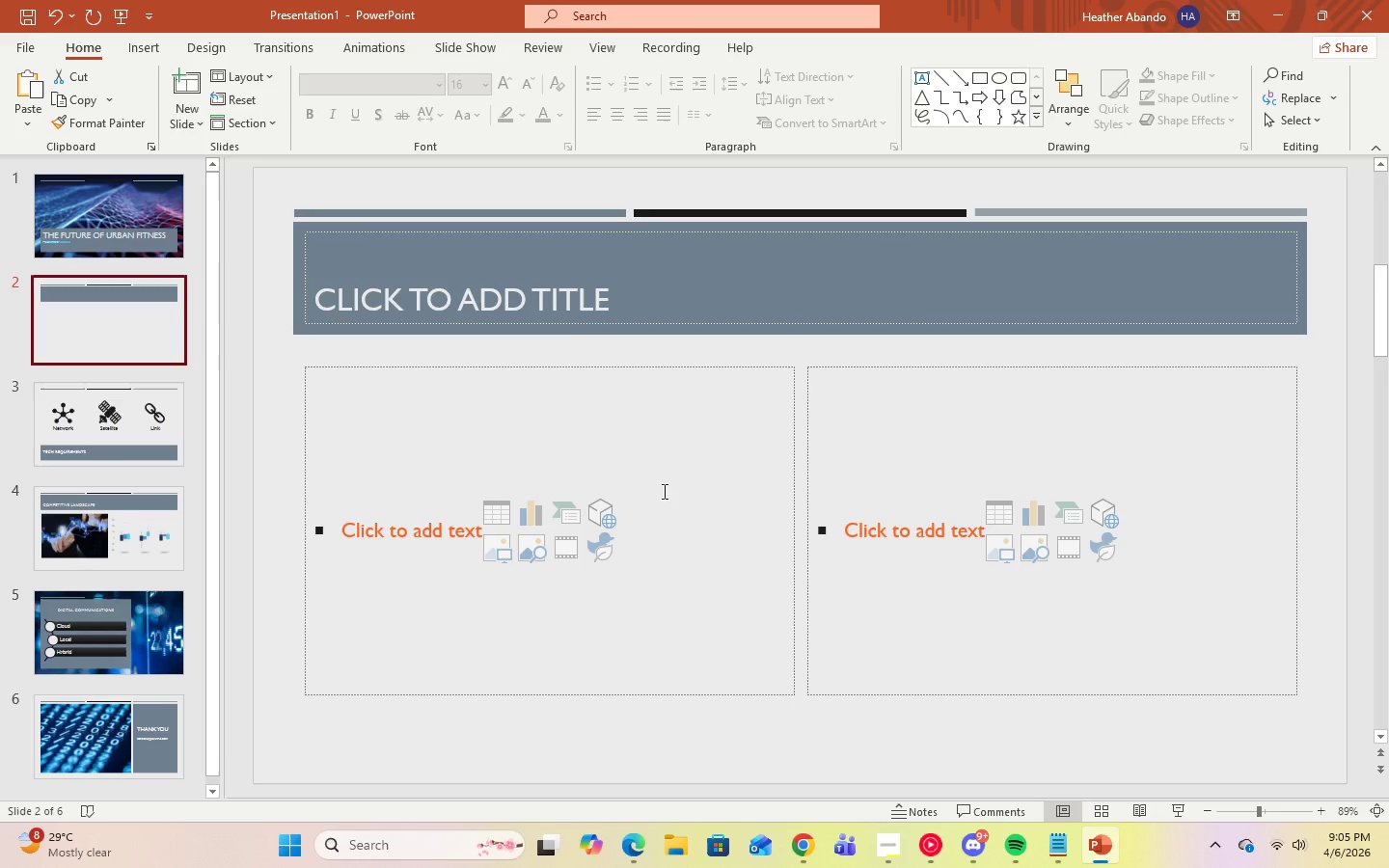 
left_click([611, 296])
 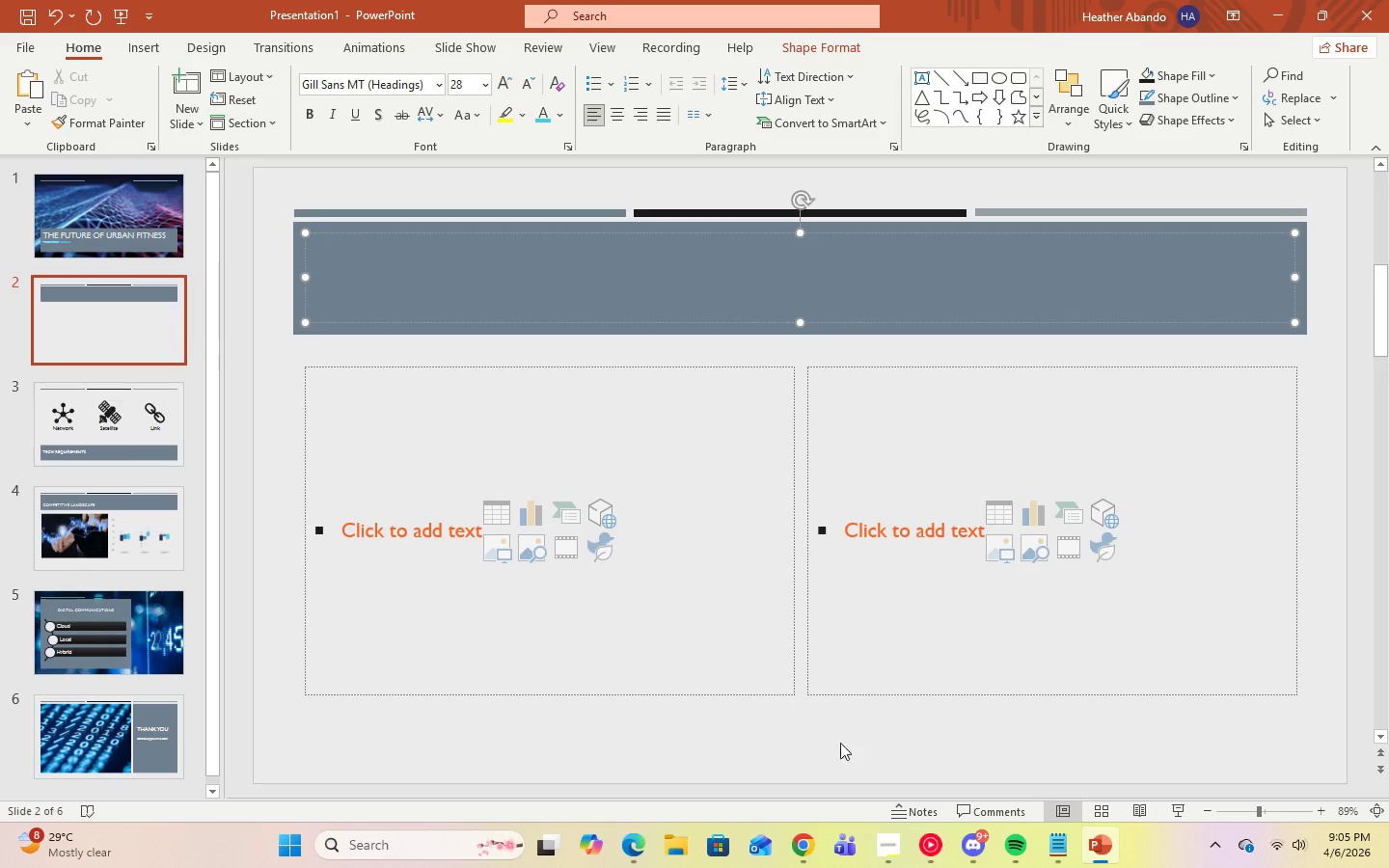 
left_click([886, 854])